 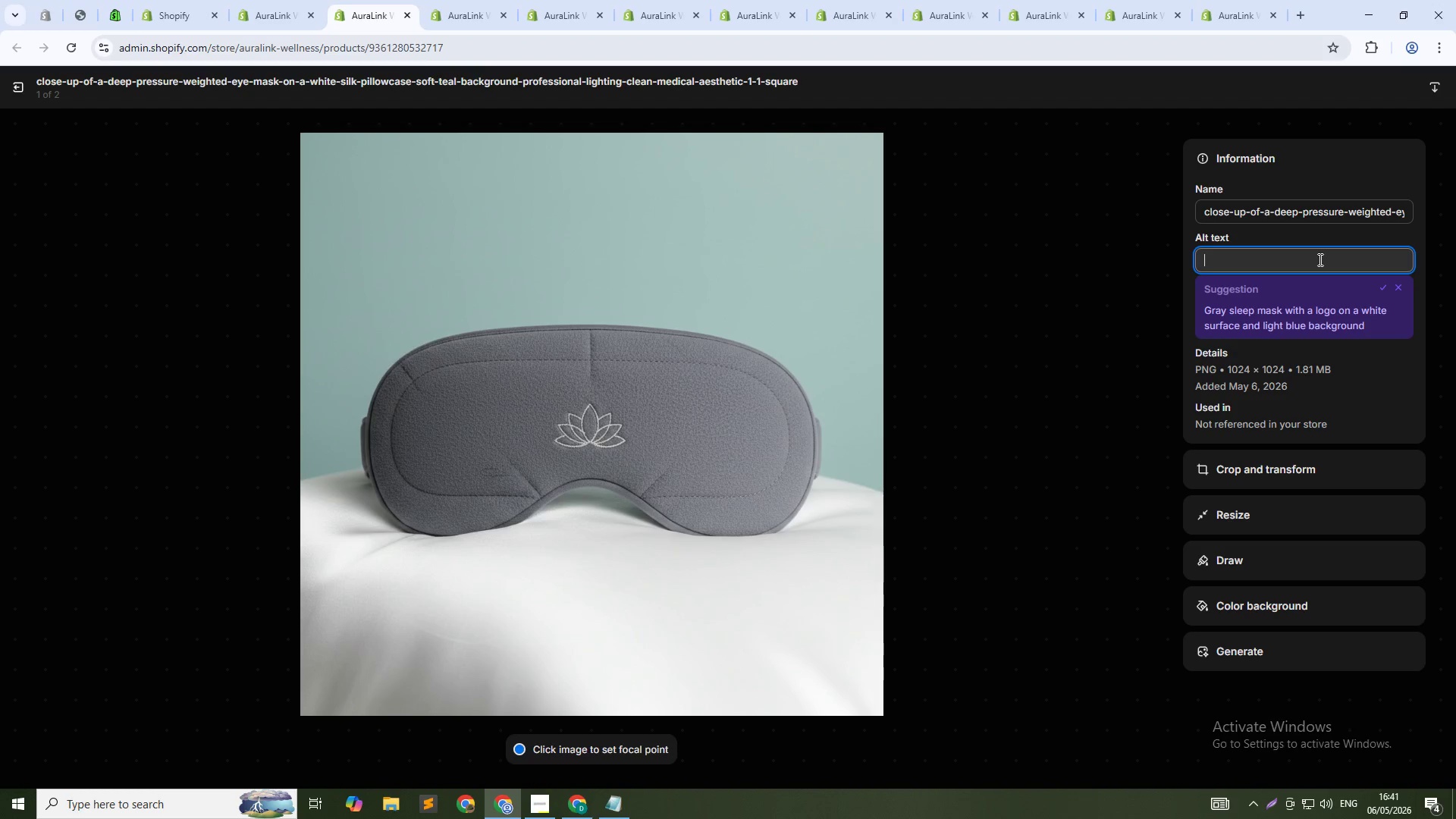 
type(Weighted silk eye mas k)
key(Backspace)
key(Backspace)
type(k for sleep support - clinical anxiety relief tool for AuraLink patients)
 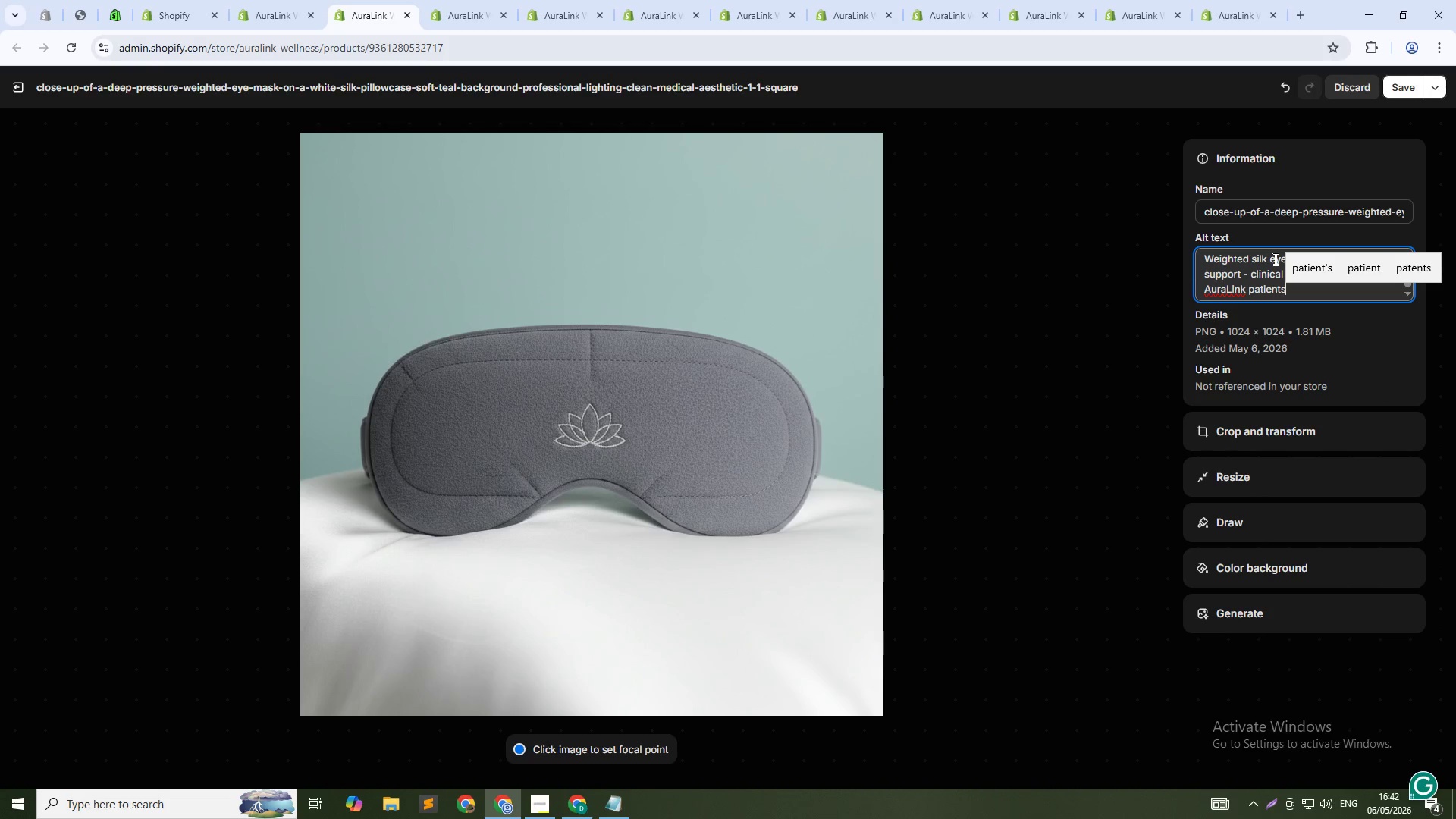 
left_click([1401, 92])
 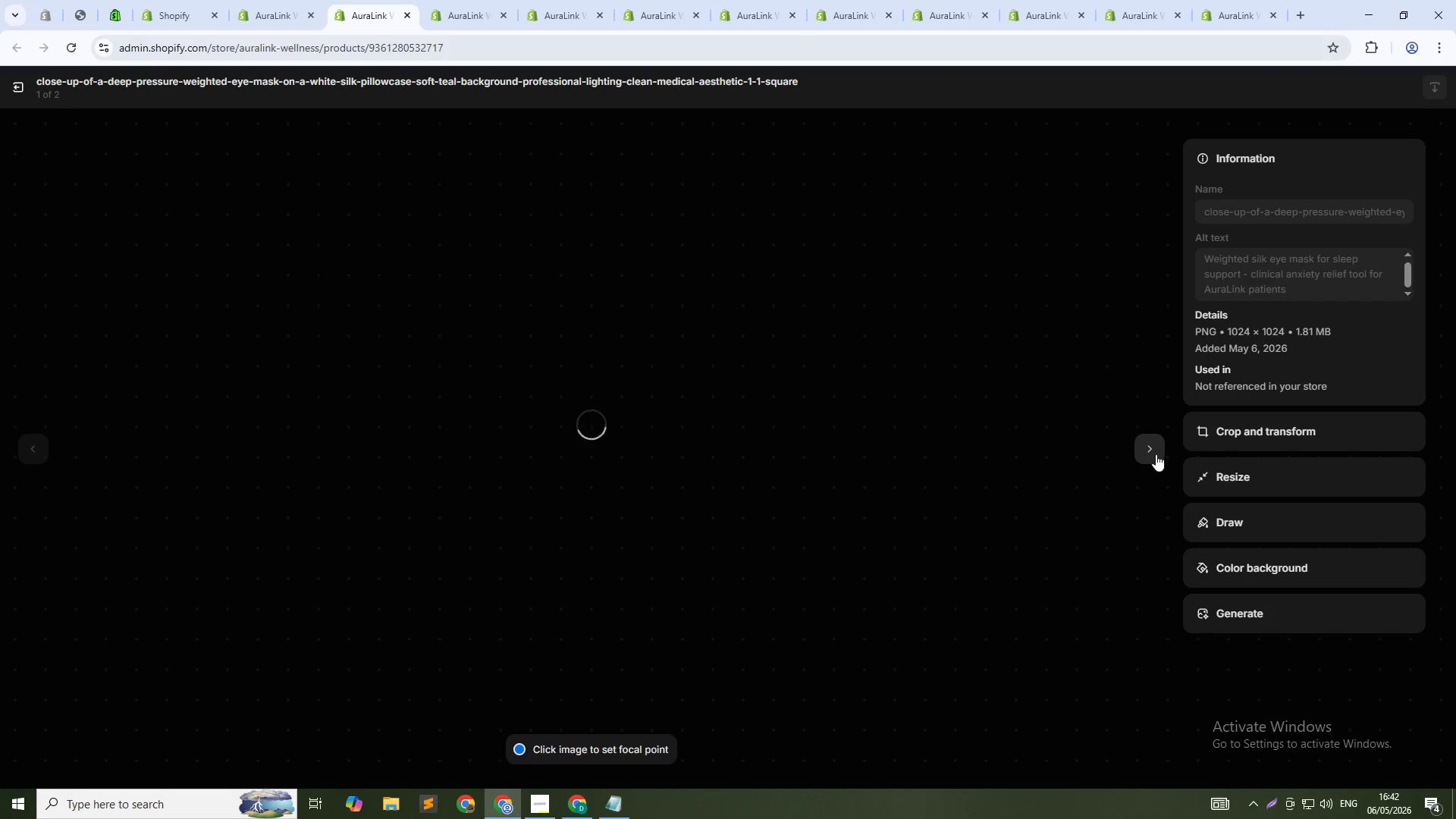 
left_click([1151, 452])
 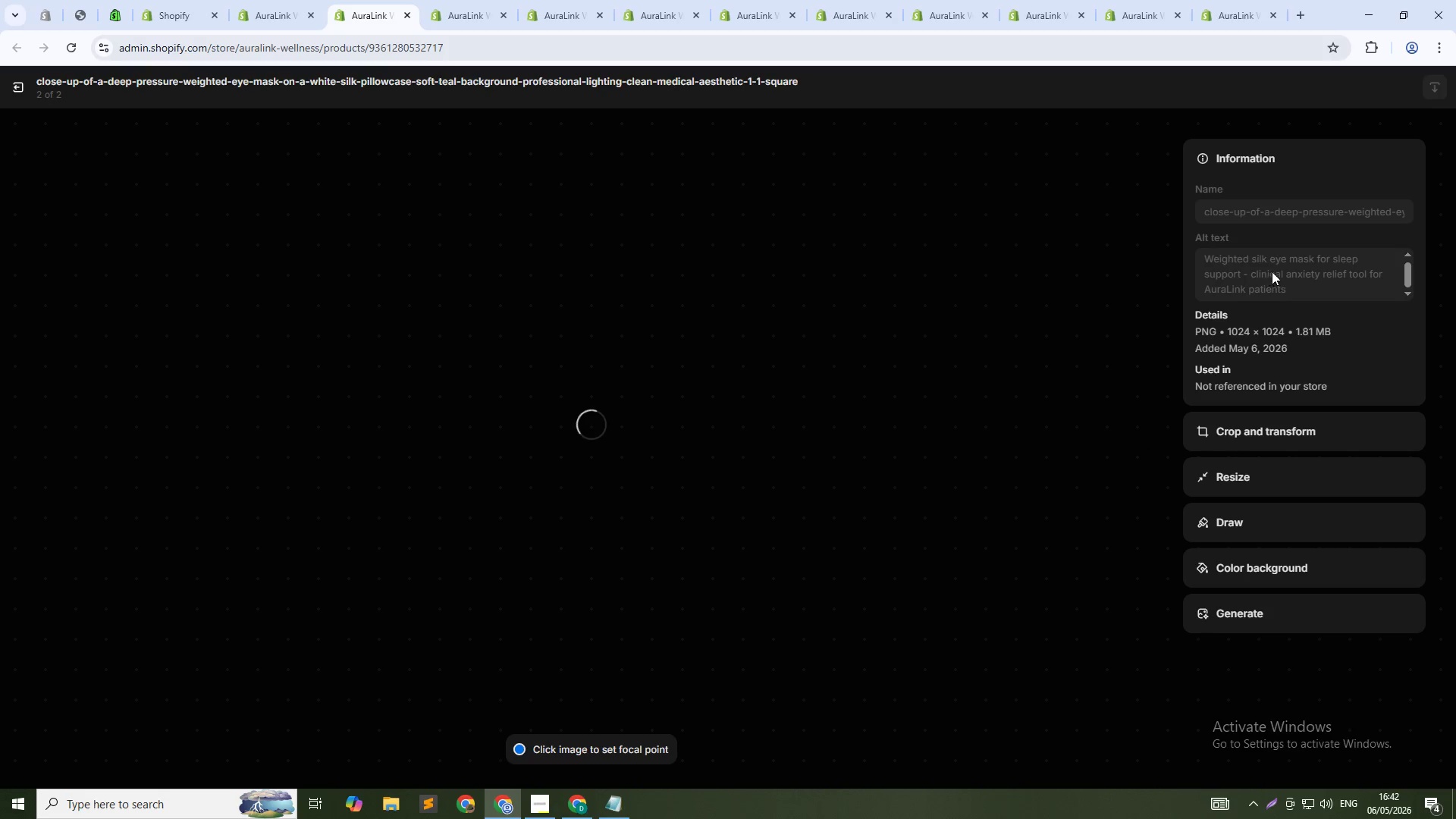 
left_click([1295, 268])
 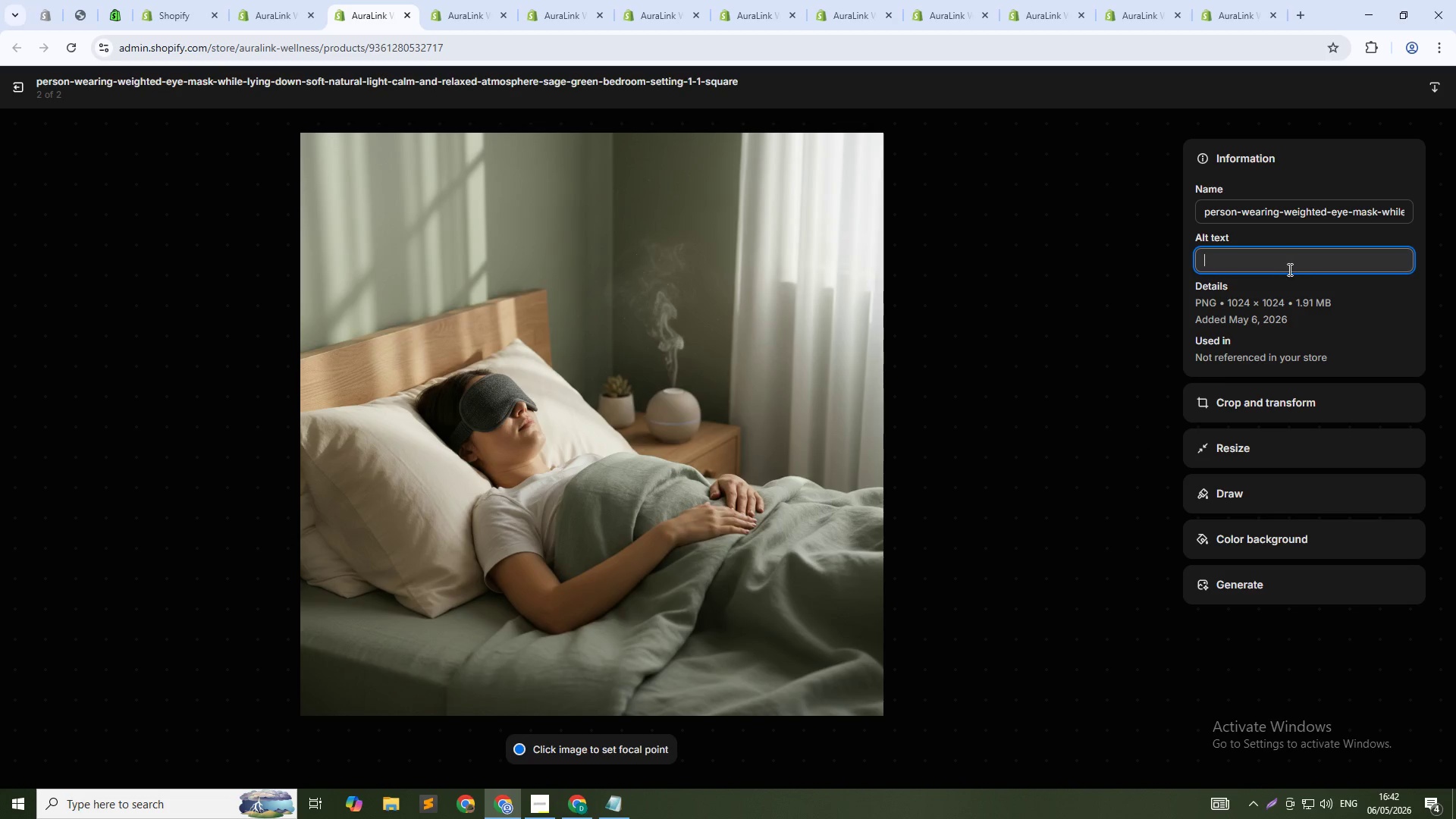 
type(Patient wearing deep-pressure weighted eye mask for better REM sleep - Circadian Balance wellness tool)
 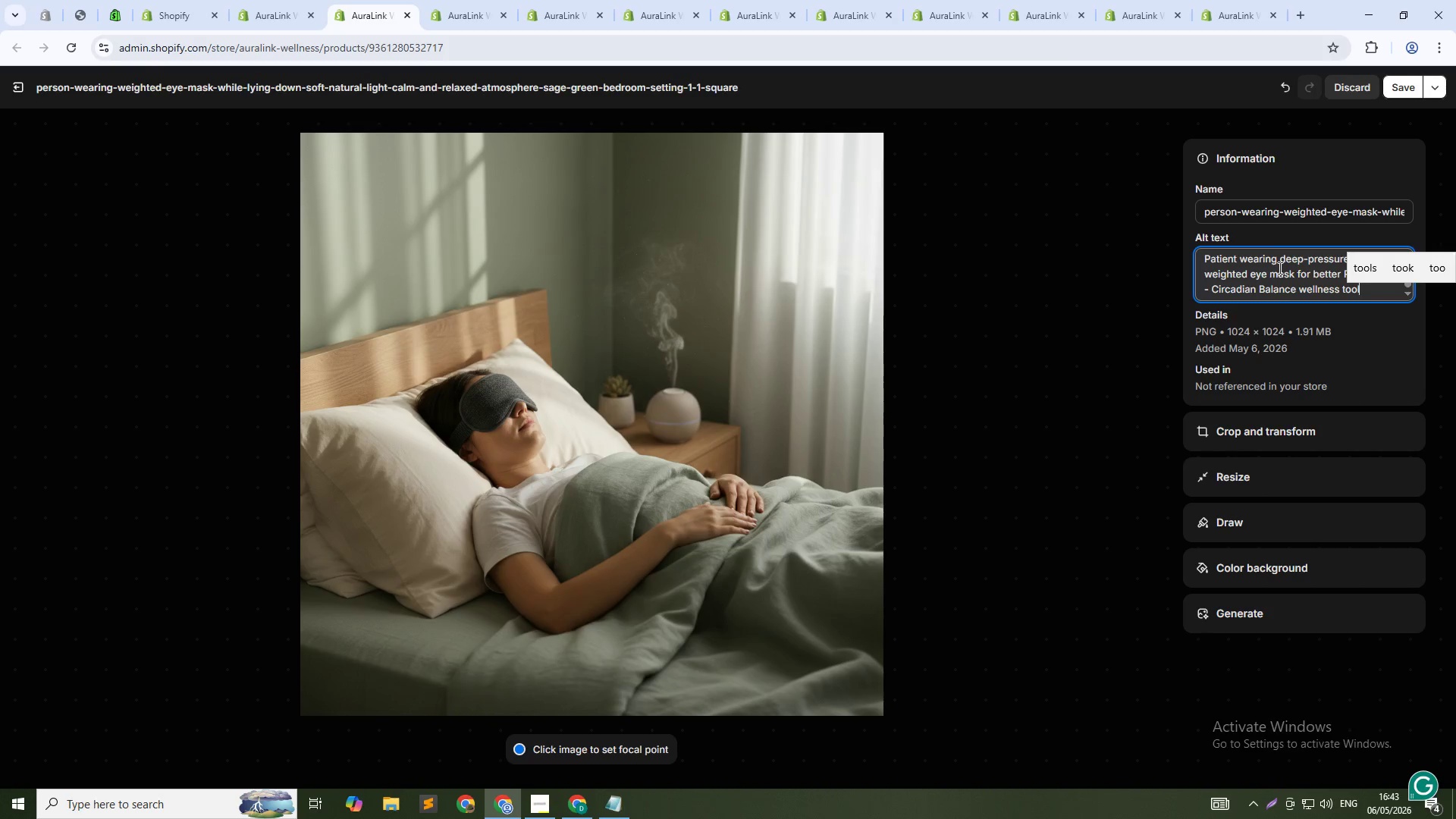 
left_click([1407, 89])
 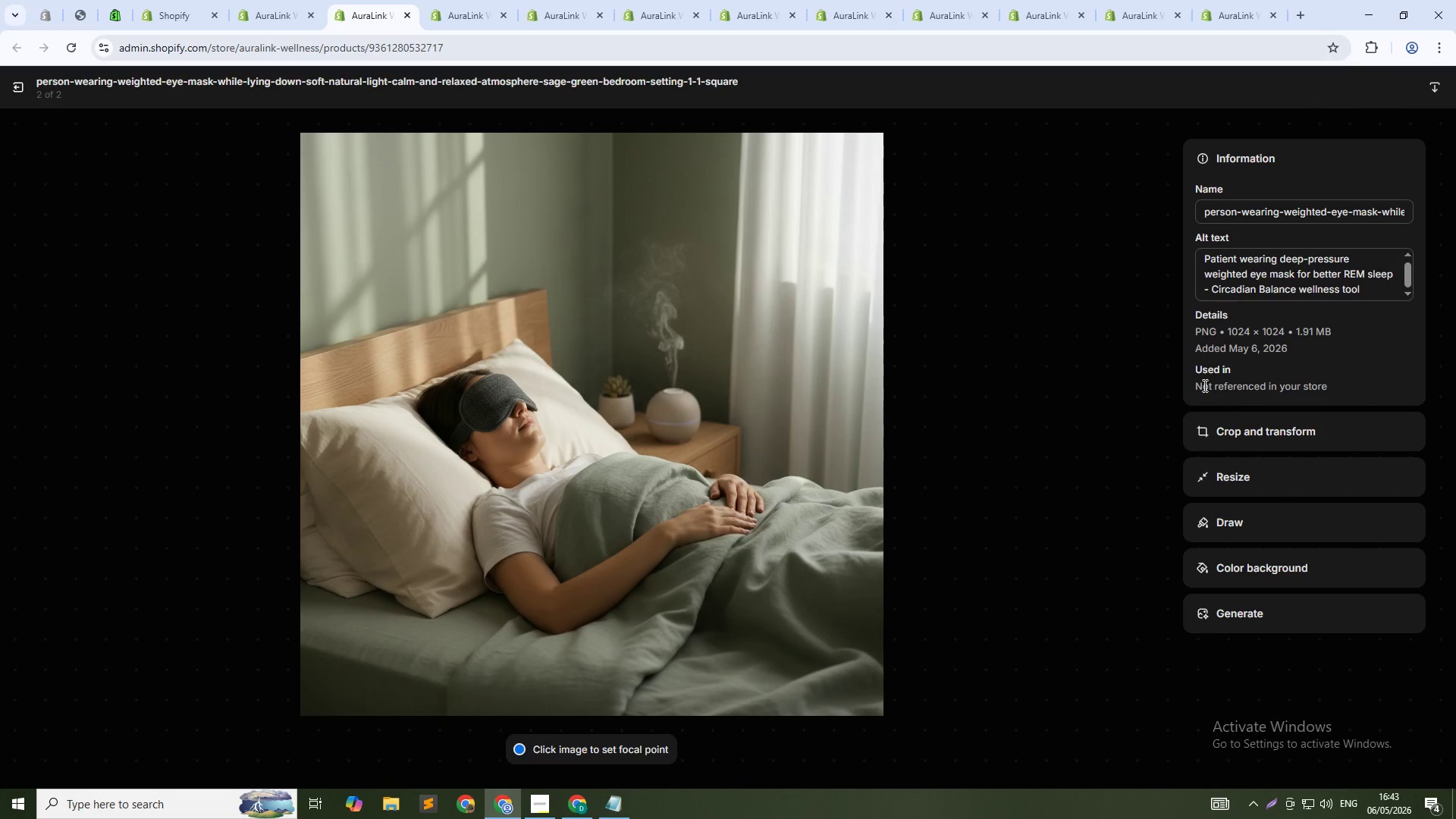 
left_click([14, 86])
 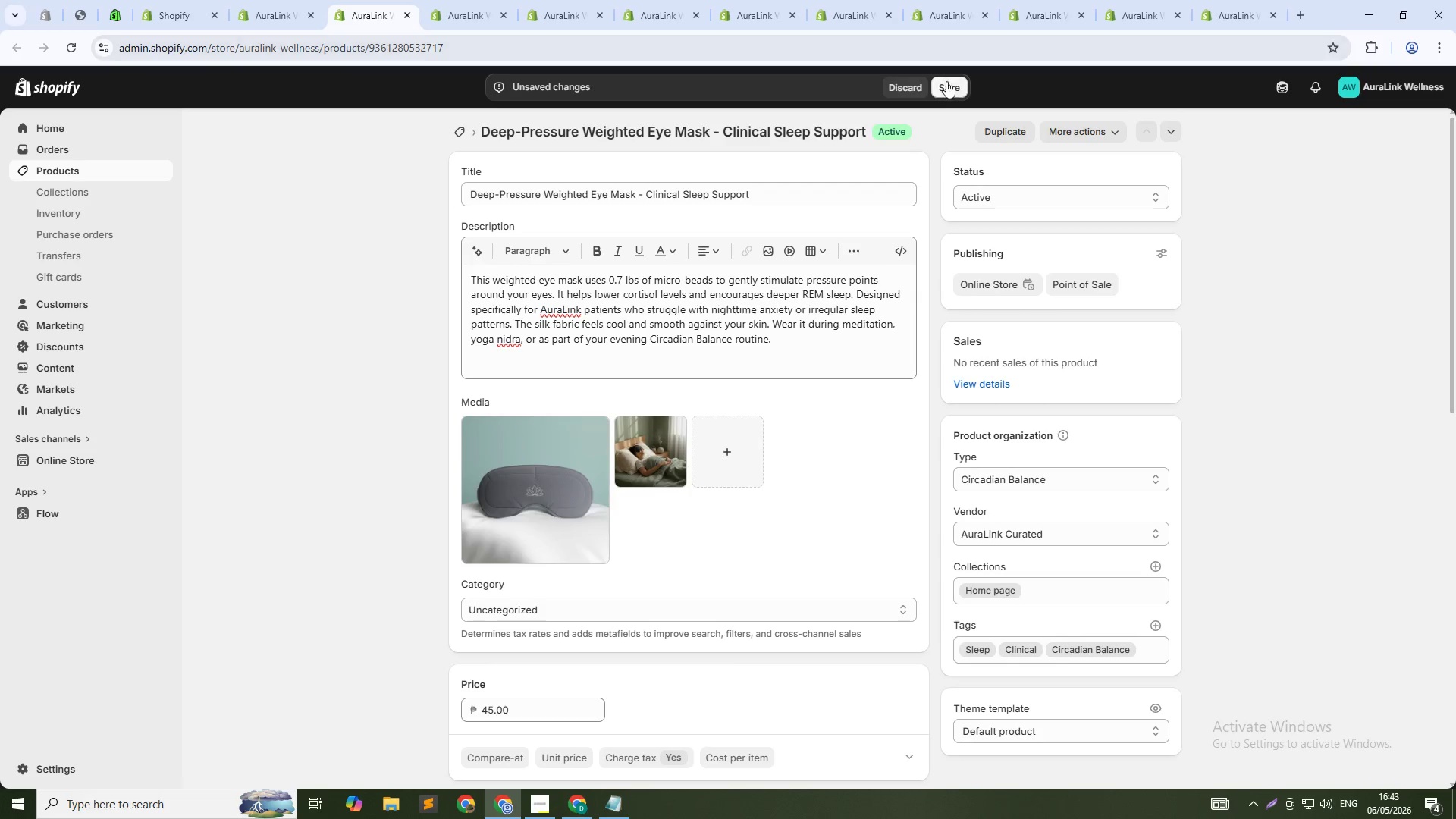 
left_click([953, 82])
 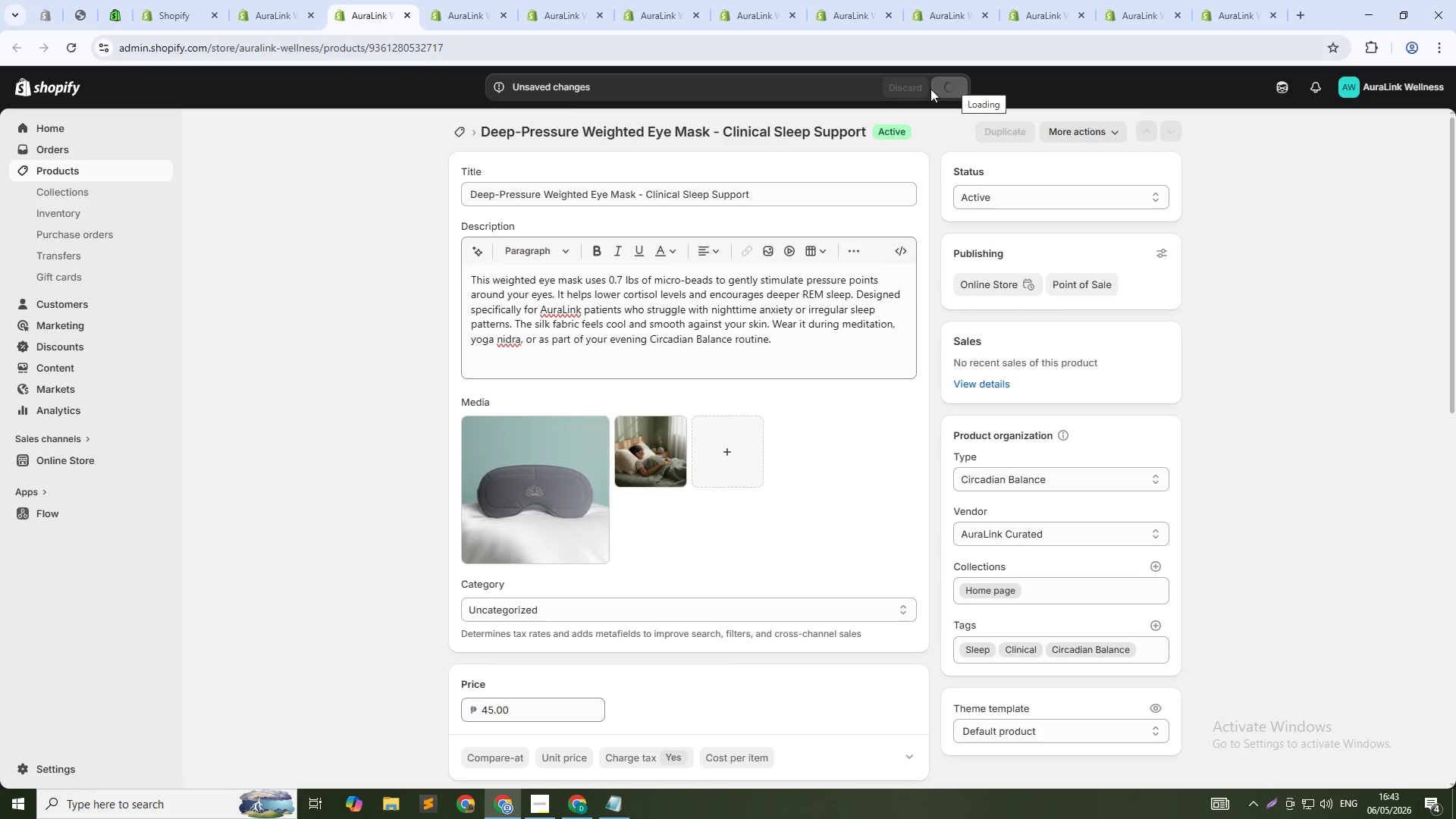 
mouse_move([376, 17])
 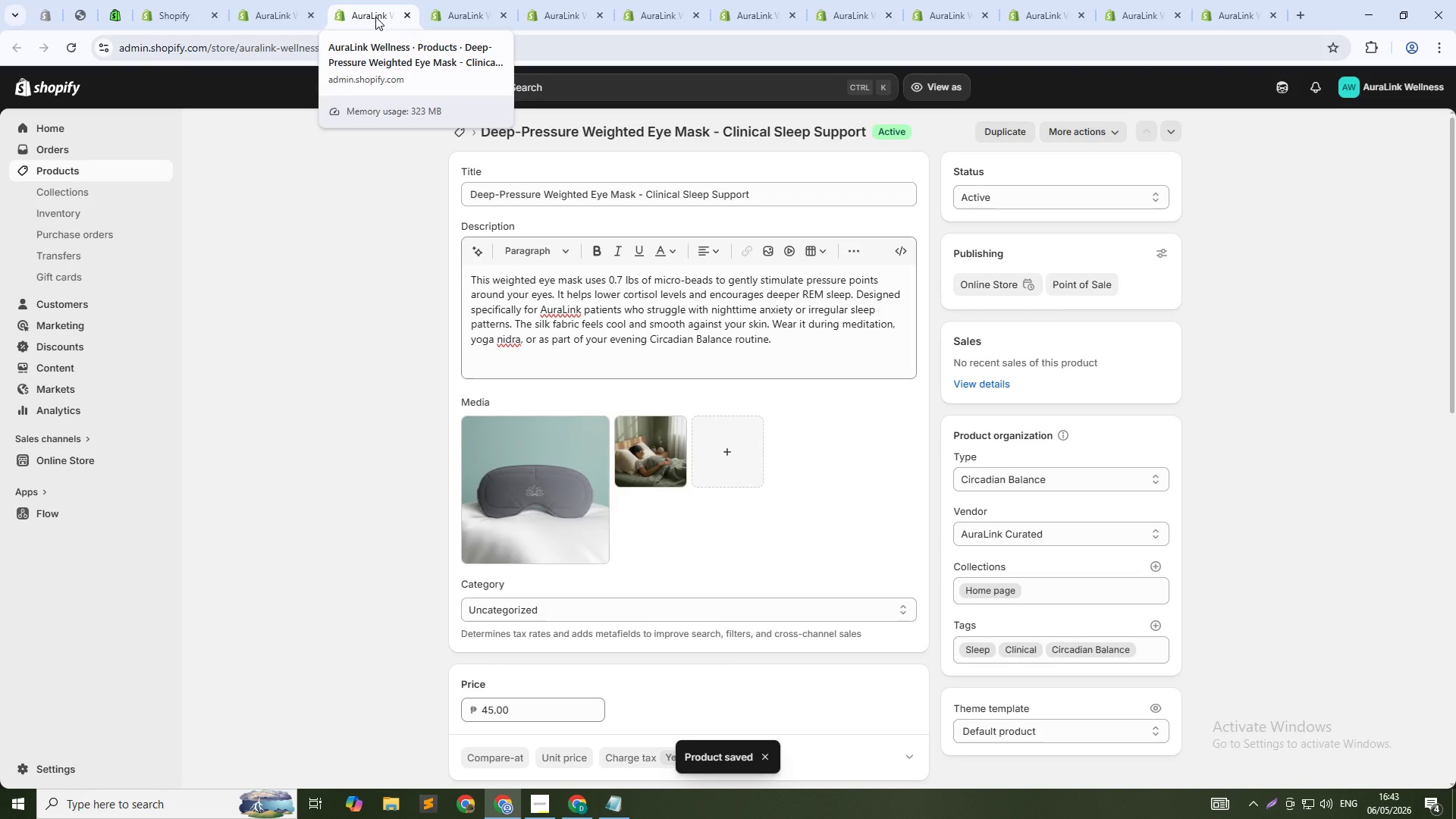 
middle_click([375, 17])
 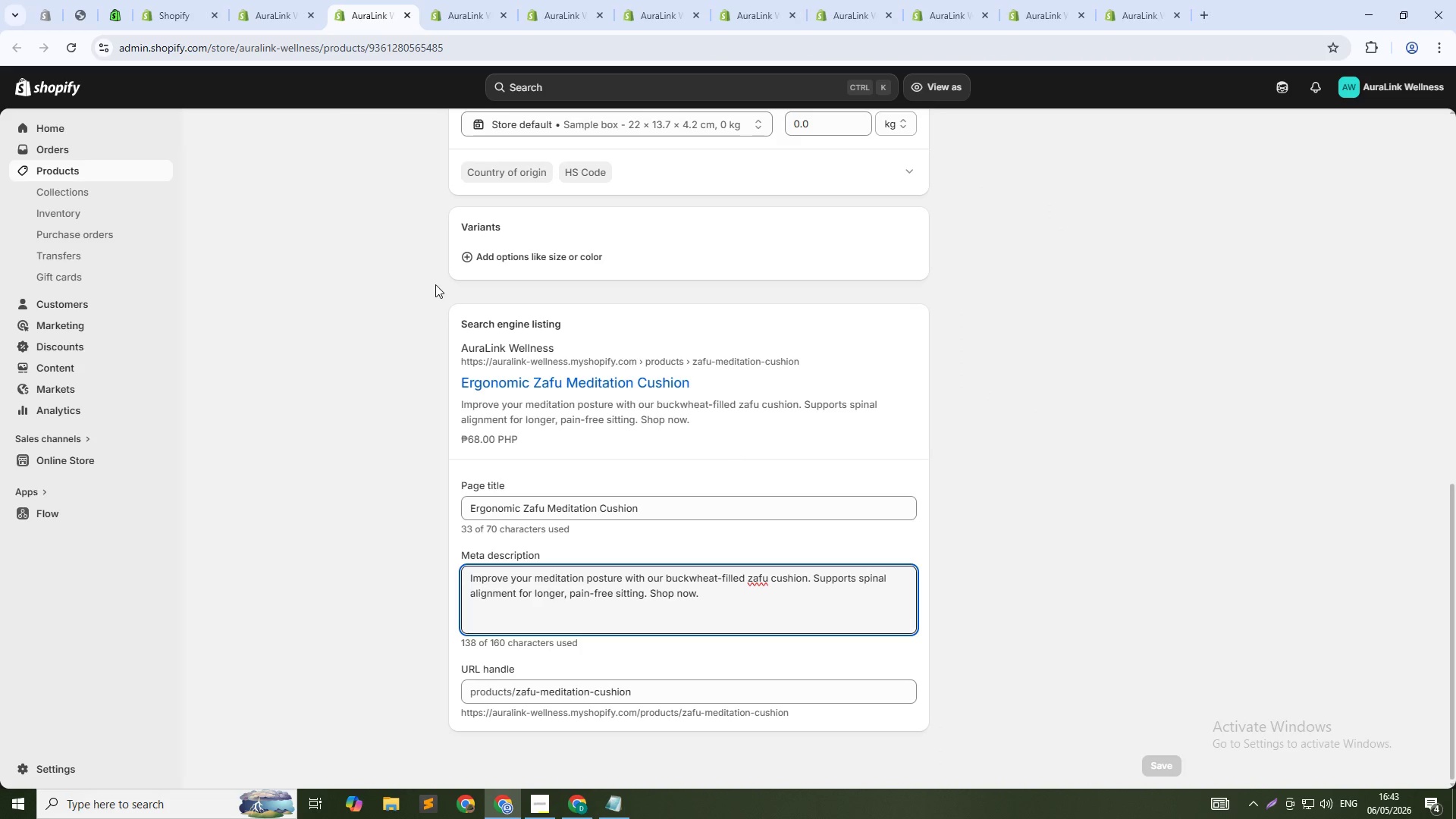 
scroll: coordinate [604, 331], scroll_direction: up, amount: 12.0
 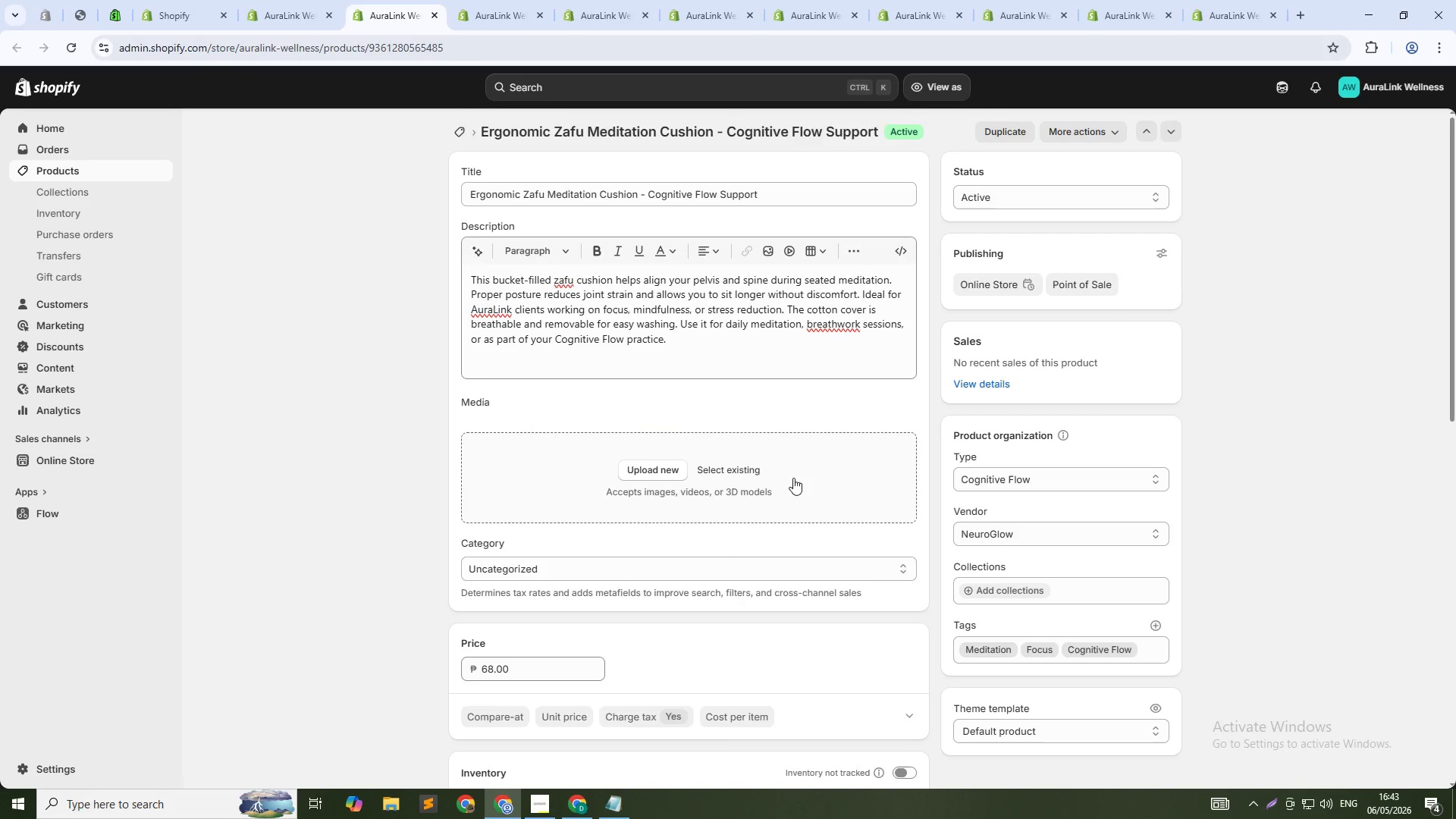 
left_click([732, 472])
 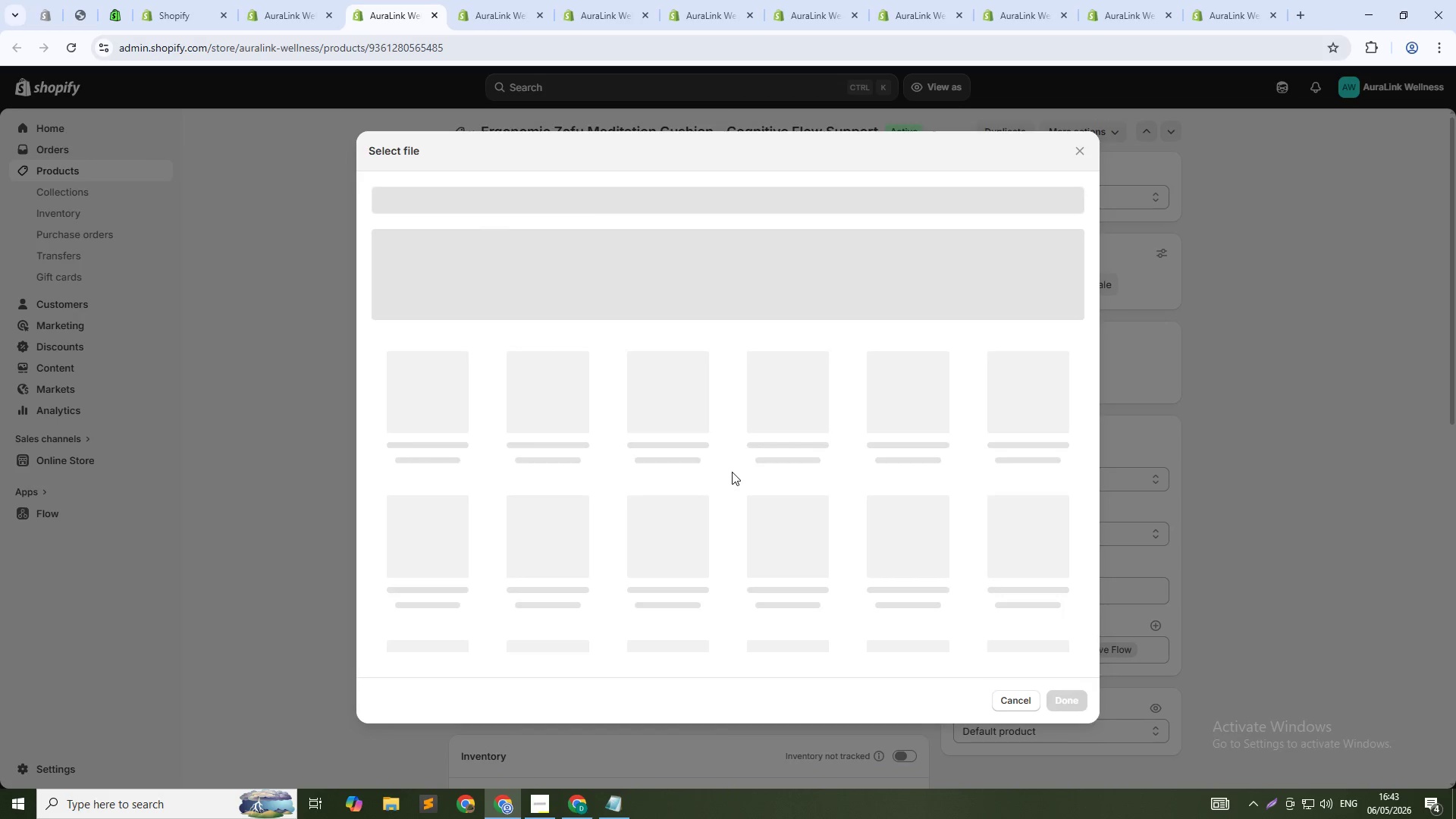 
hold_key(key=ShiftLeft, duration=0.97)
 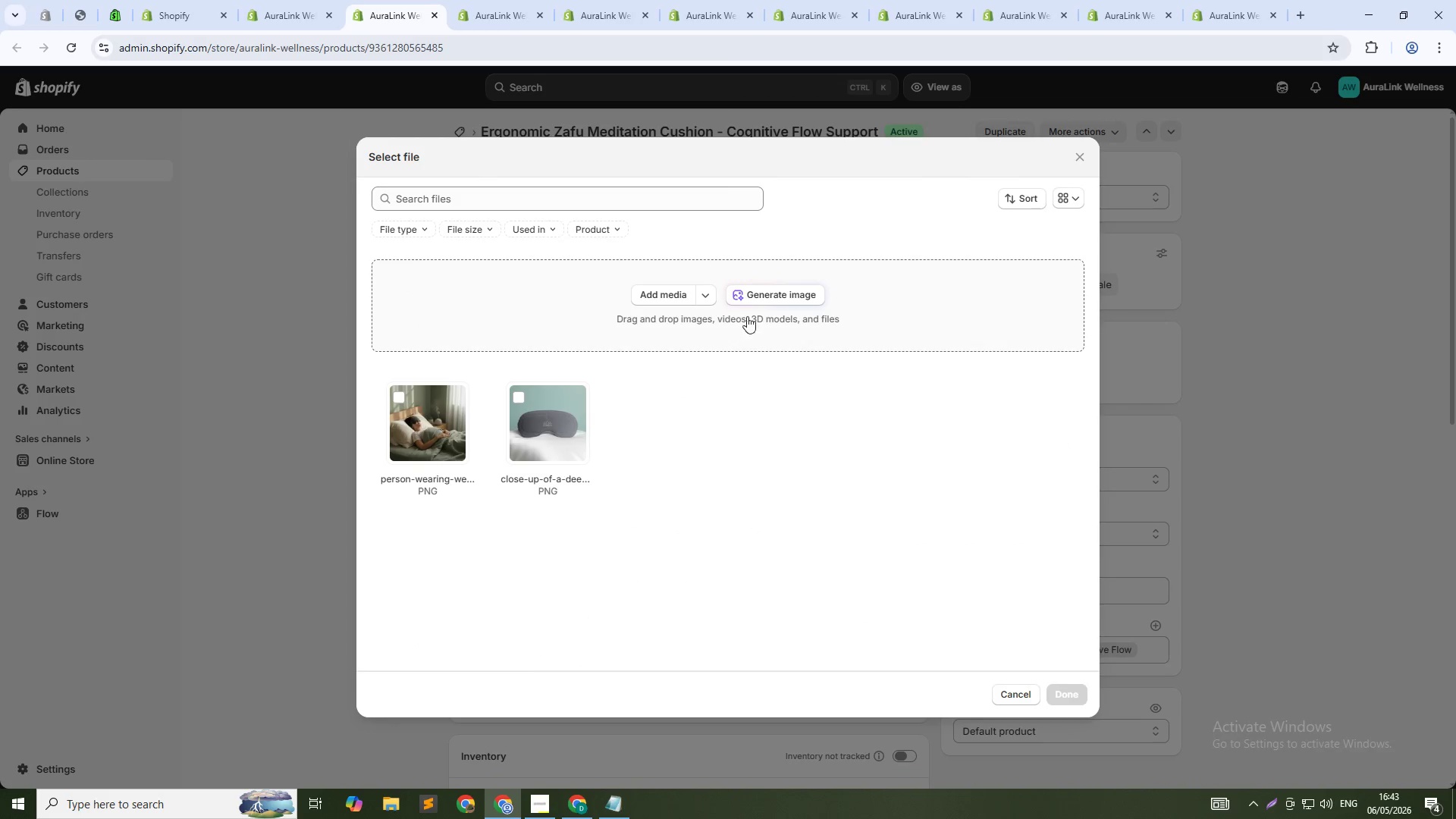 
left_click([760, 306])
 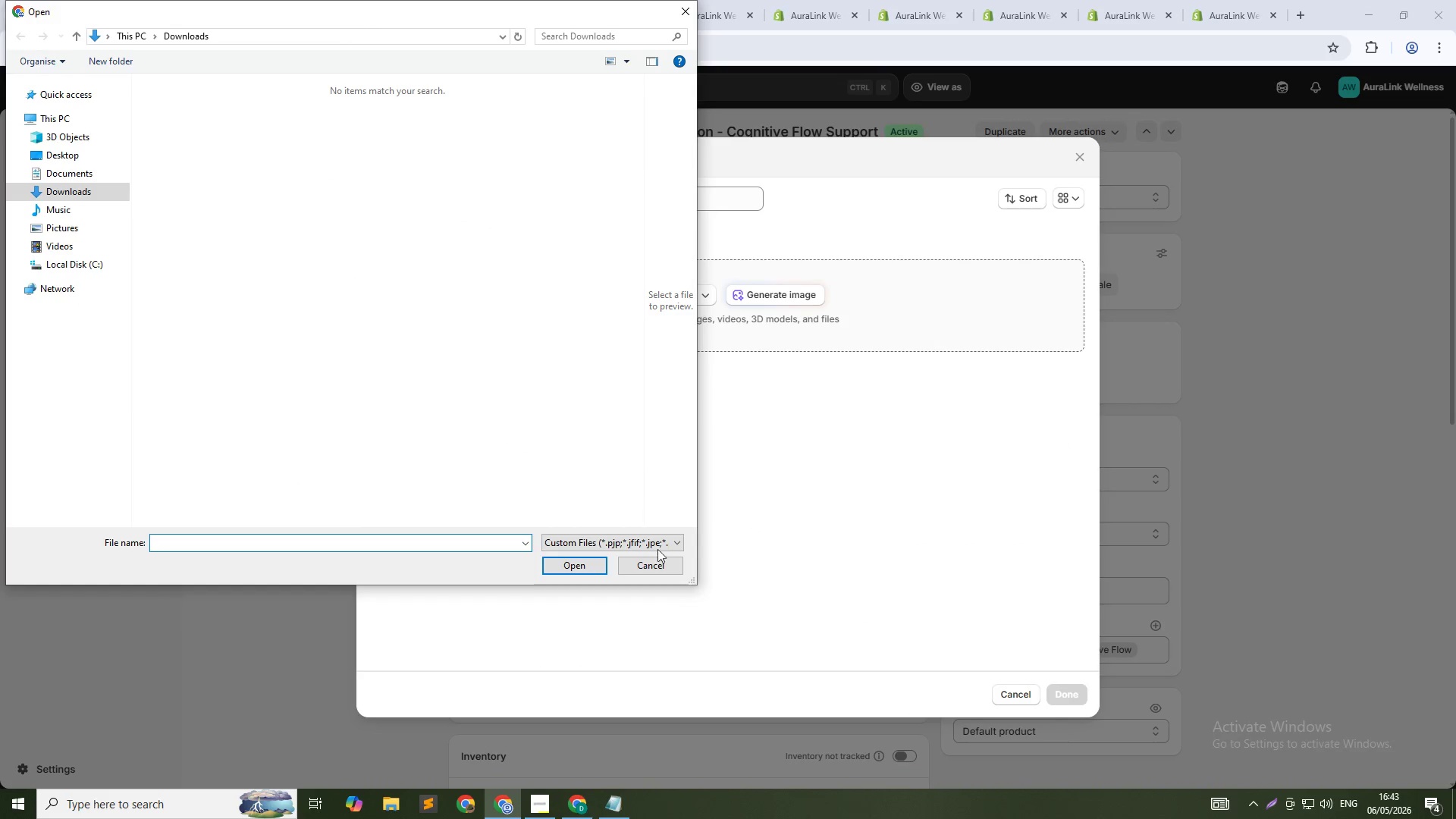 
left_click([664, 557])
 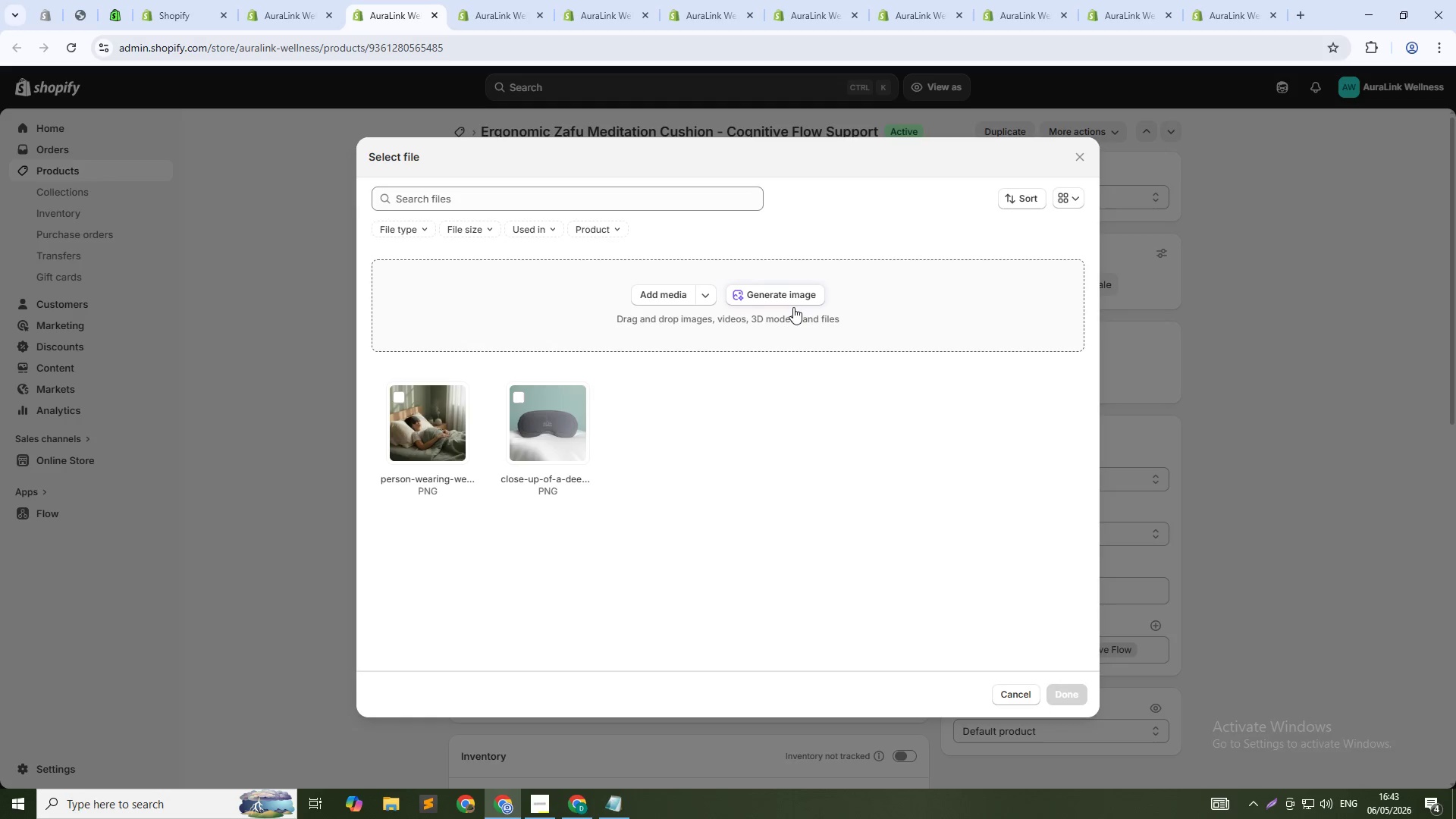 
left_click([793, 300])
 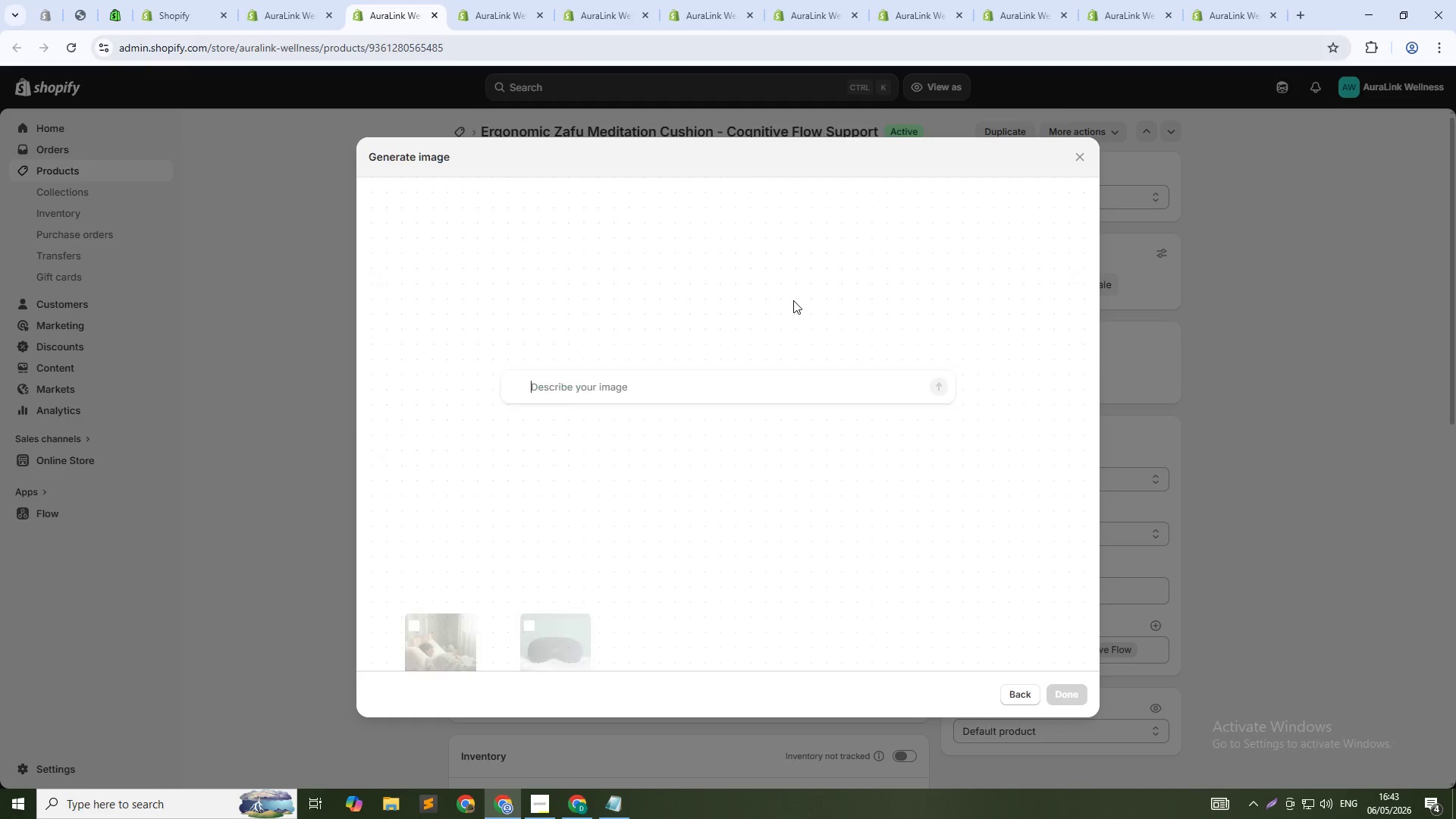 
key(Shift+E)
 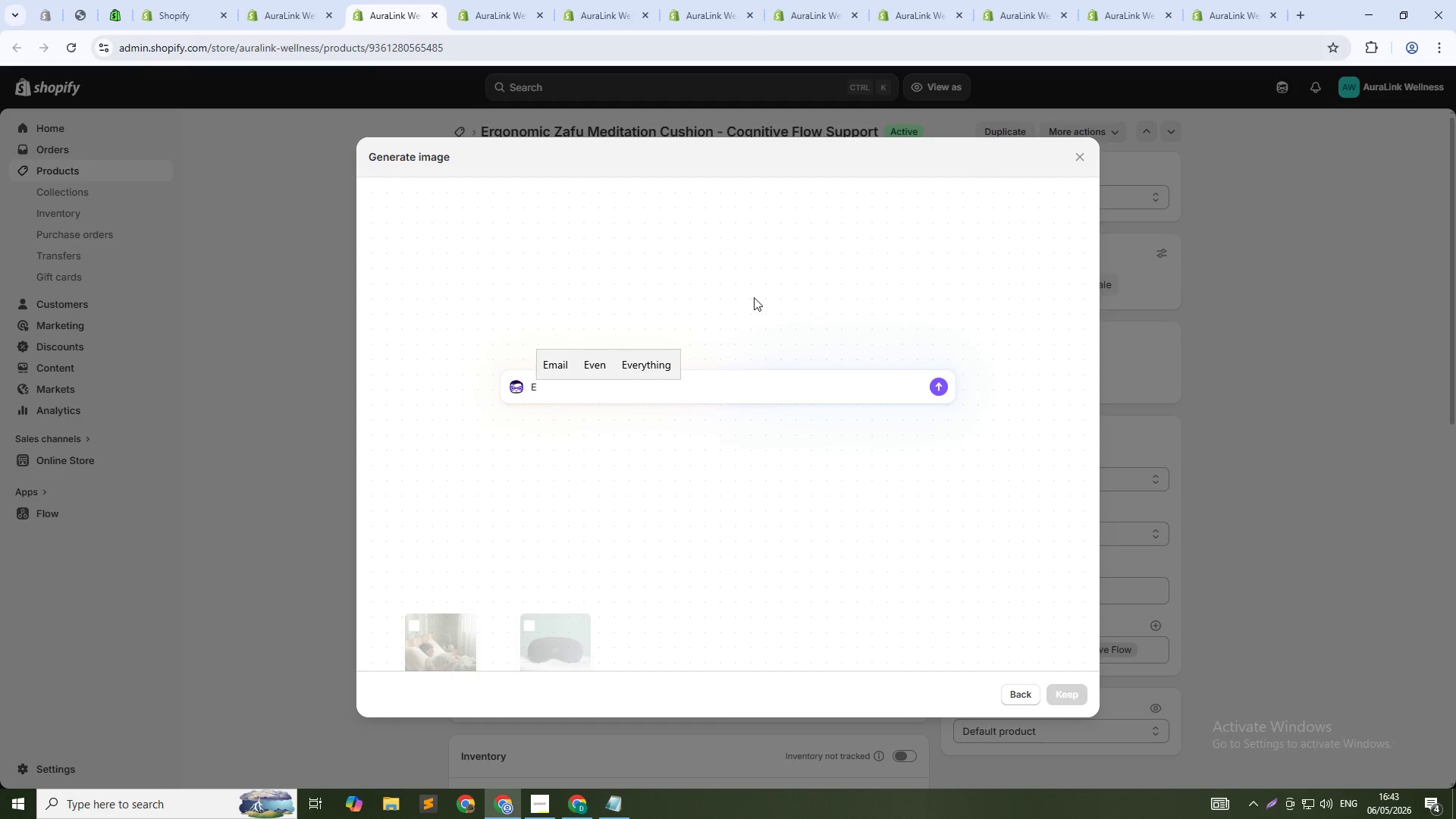 
type(rgonomic zafu meditation cushion on a light wood floor. Teal cushion cover visible. Clean minimalist room. Soft natural daylight. 1:1 squre)
 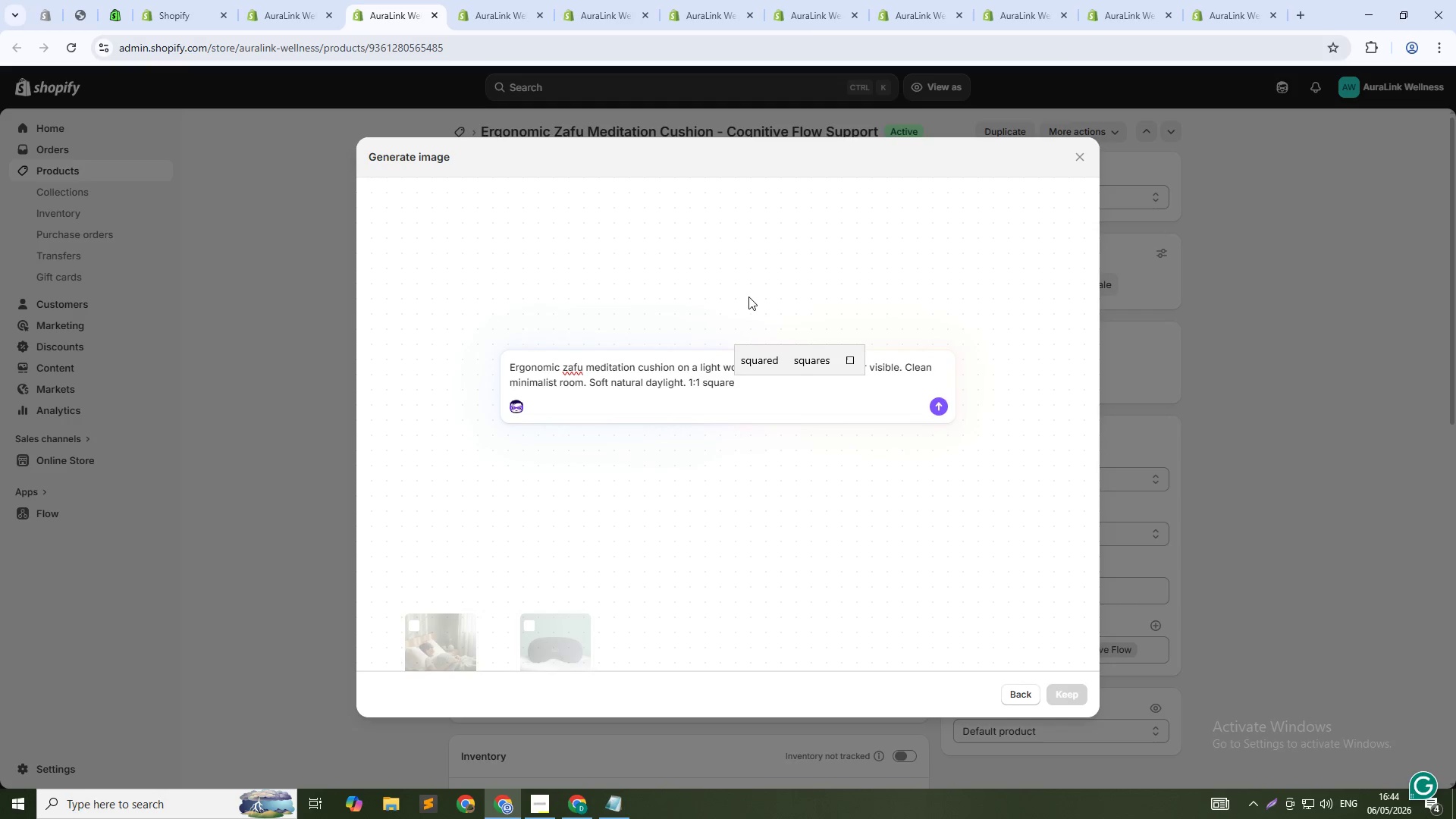 
 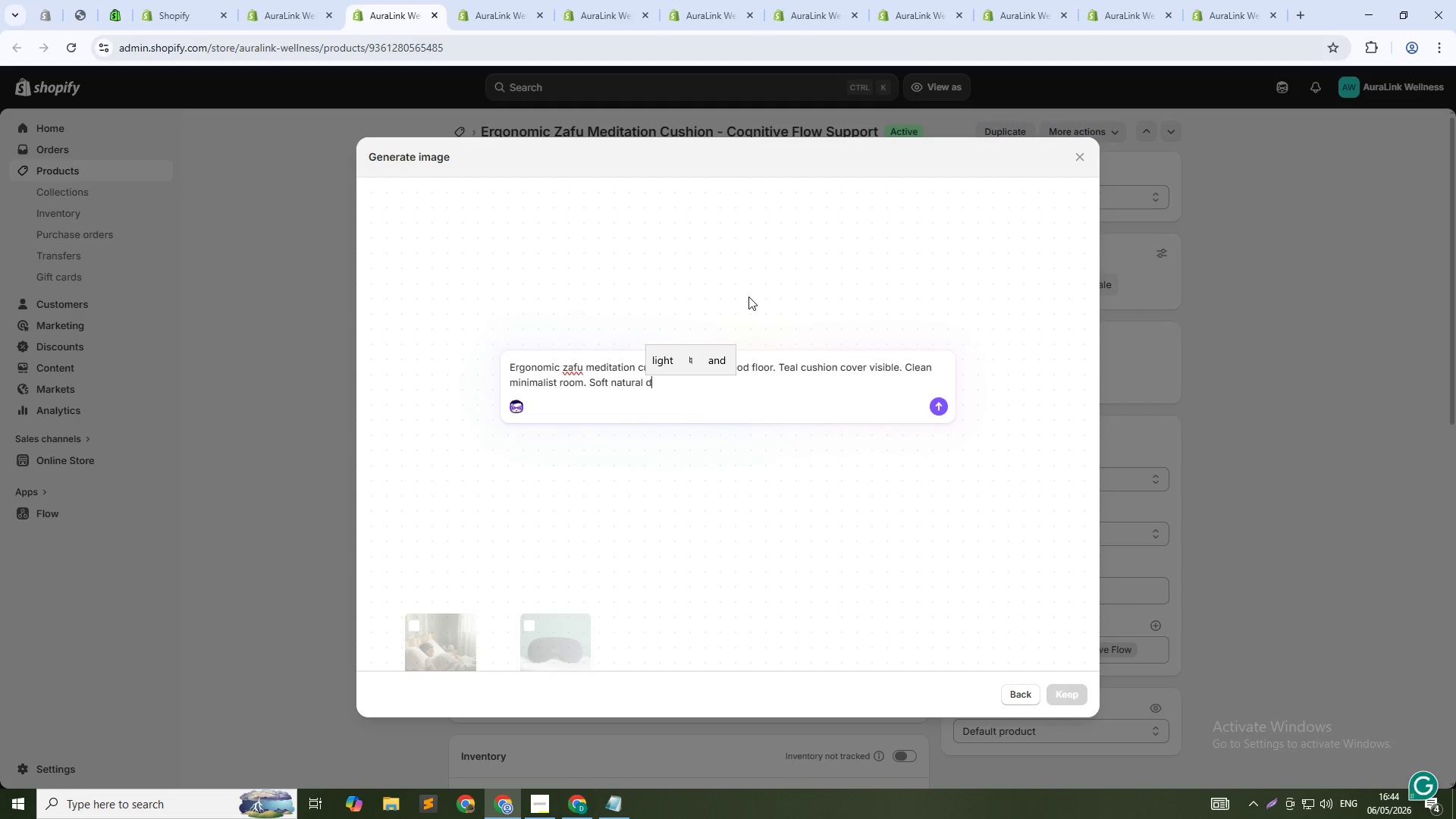 
hold_key(key=A, duration=0.42)
 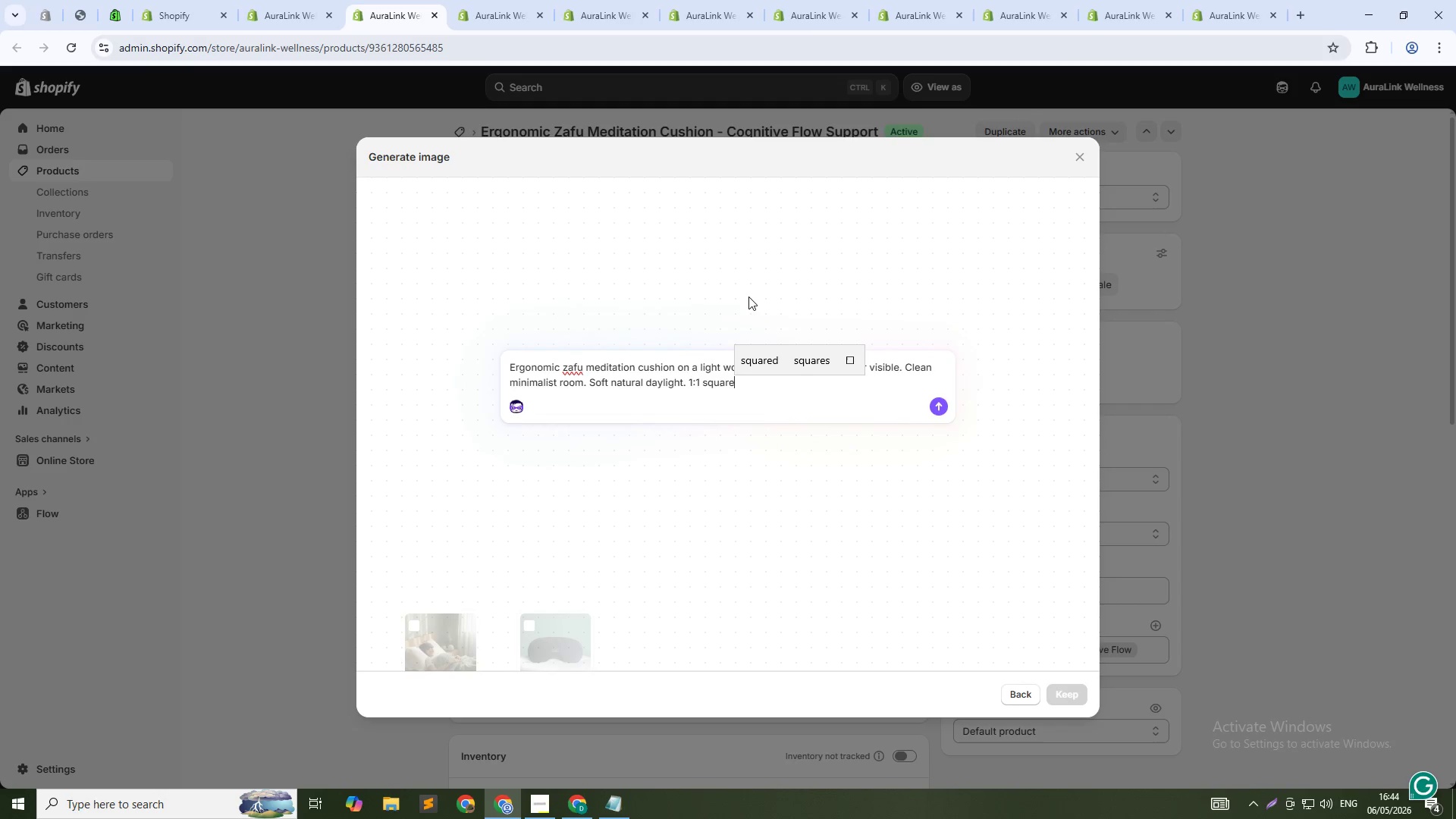 
hold_key(key=Enter, duration=0.33)
 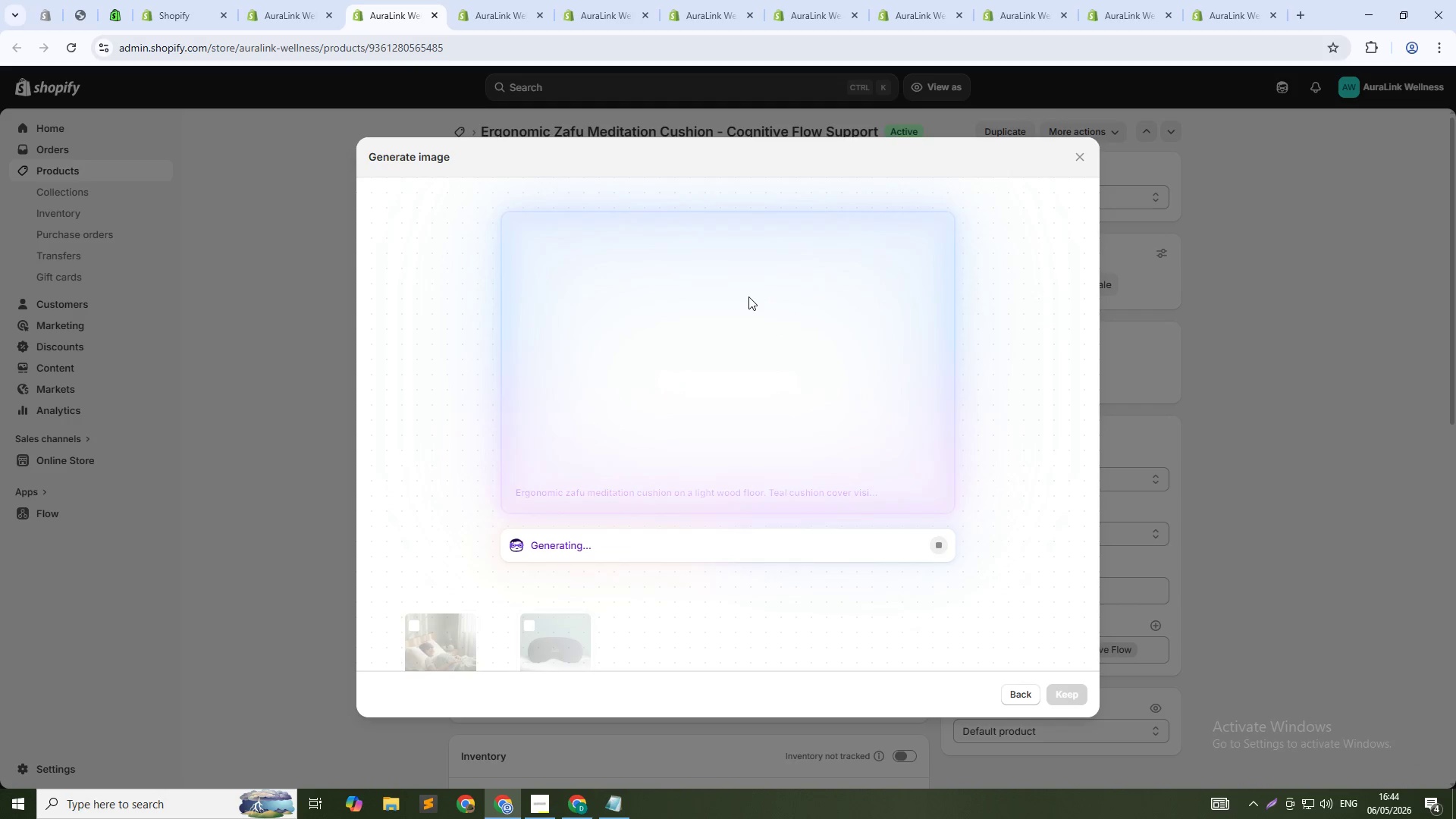 
key(Alt+AltLeft)
 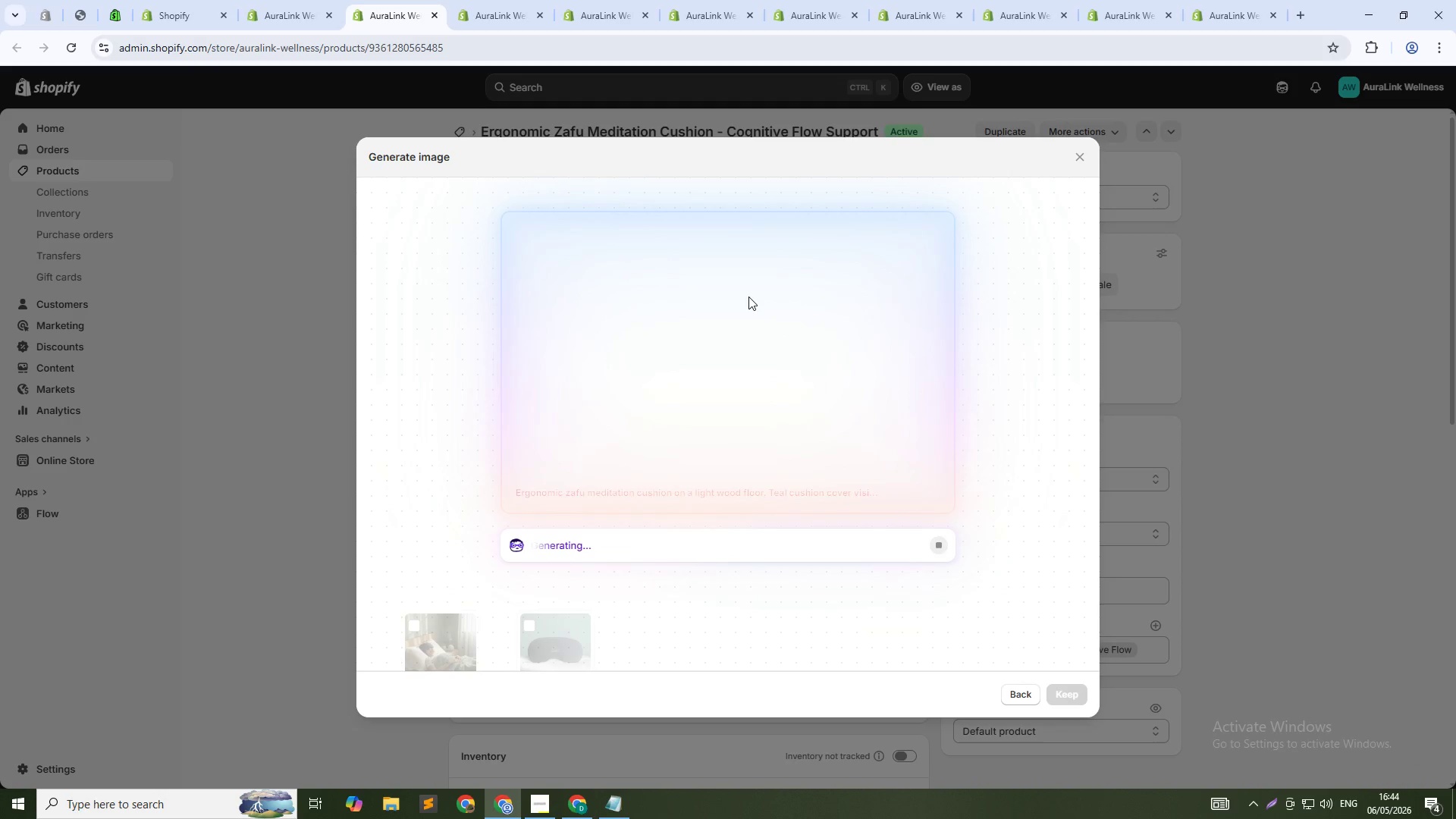 
key(Alt+Tab)